 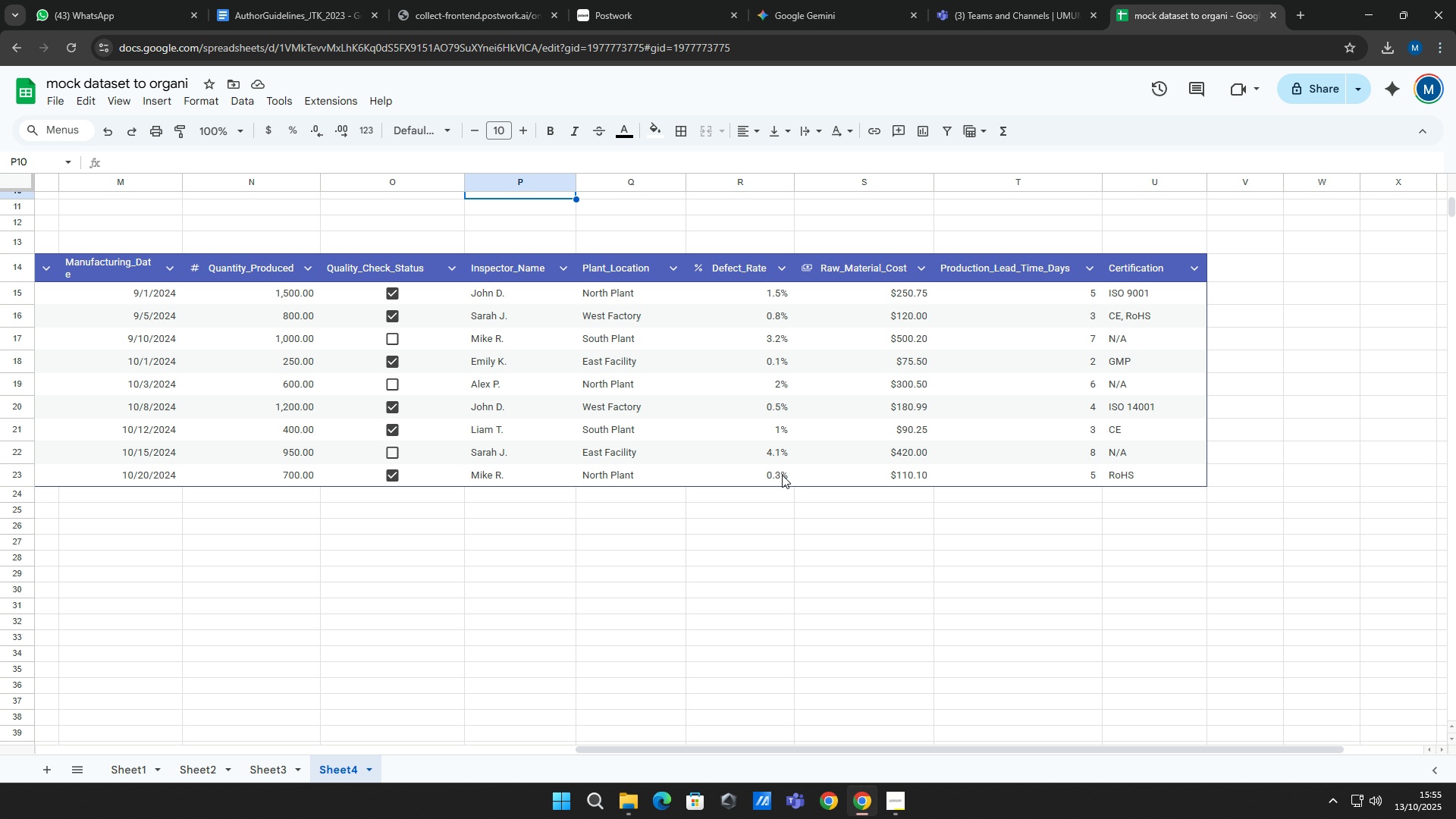 
left_click([739, 450])
 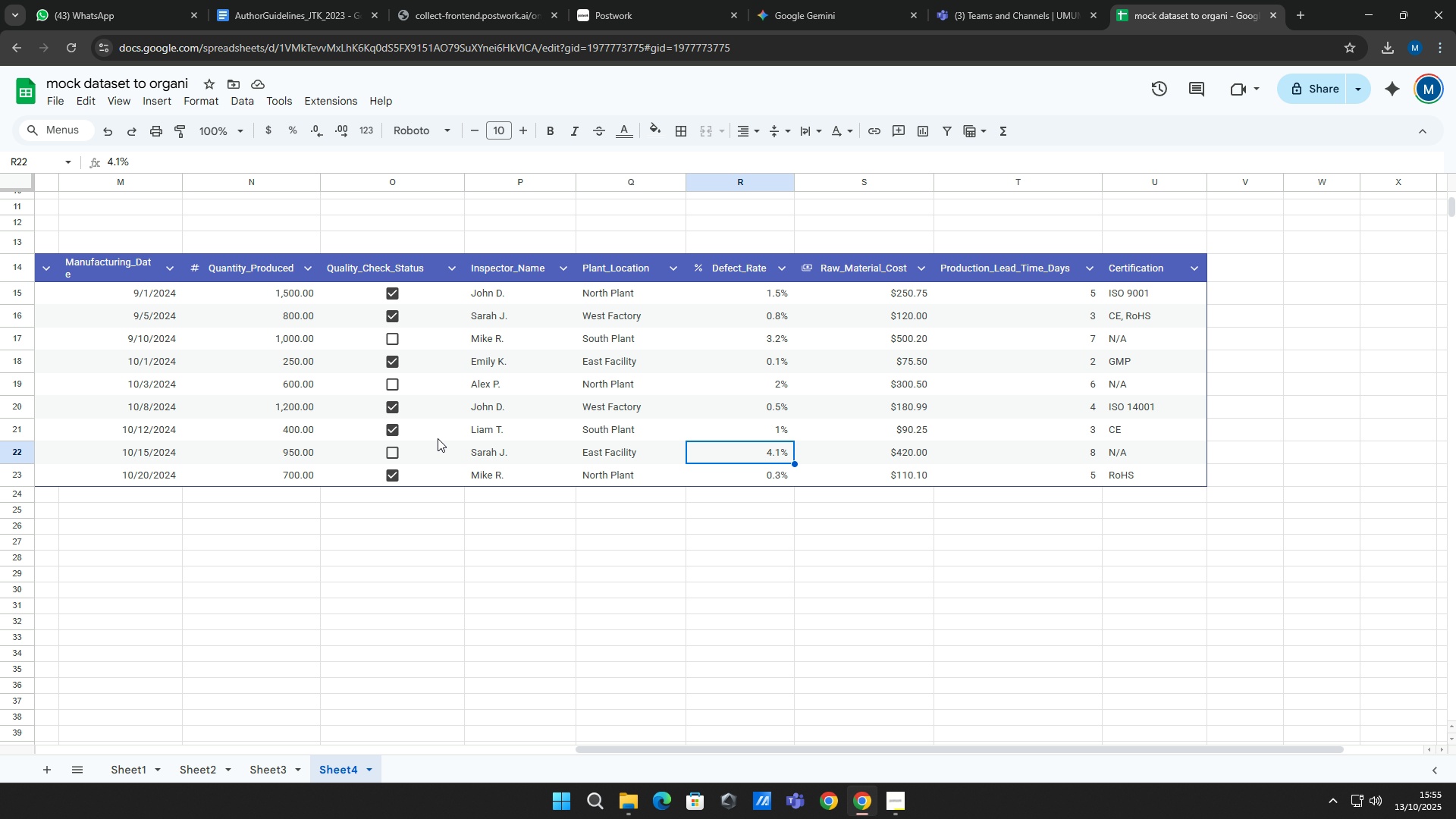 
left_click([455, 332])
 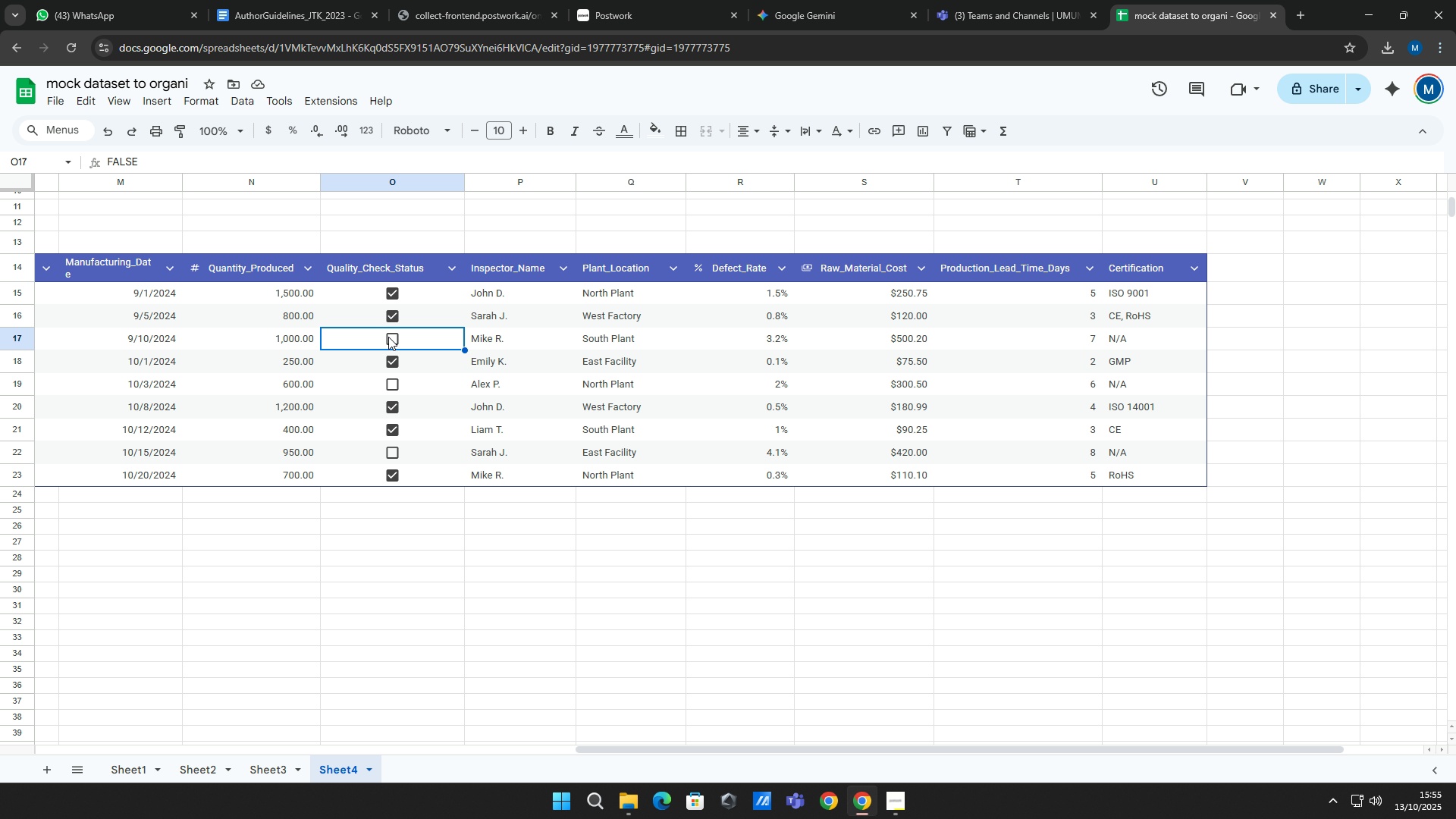 
double_click([392, 340])
 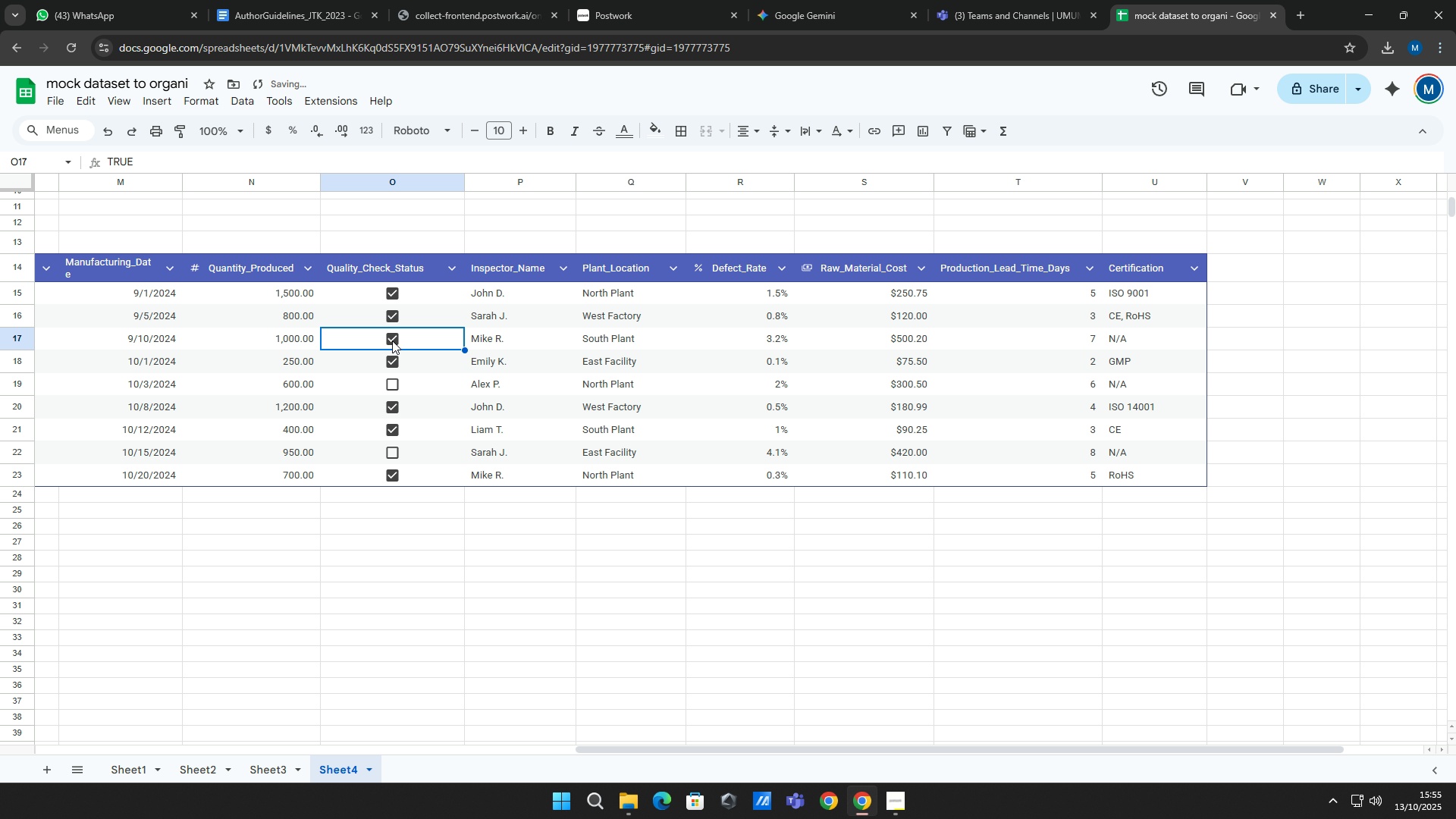 
double_click([392, 340])
 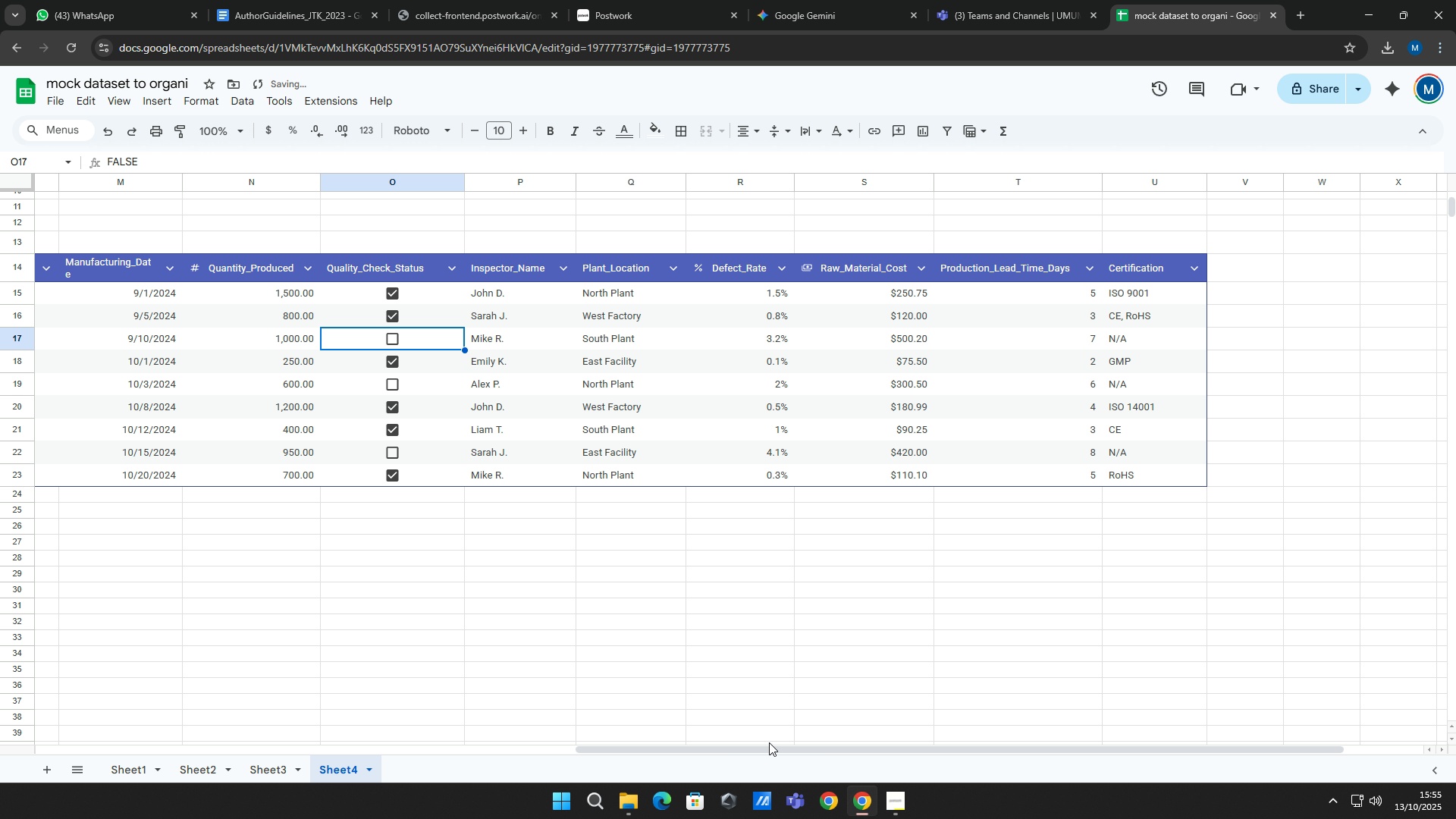 
left_click_drag(start_coordinate=[767, 753], to_coordinate=[300, 706])
 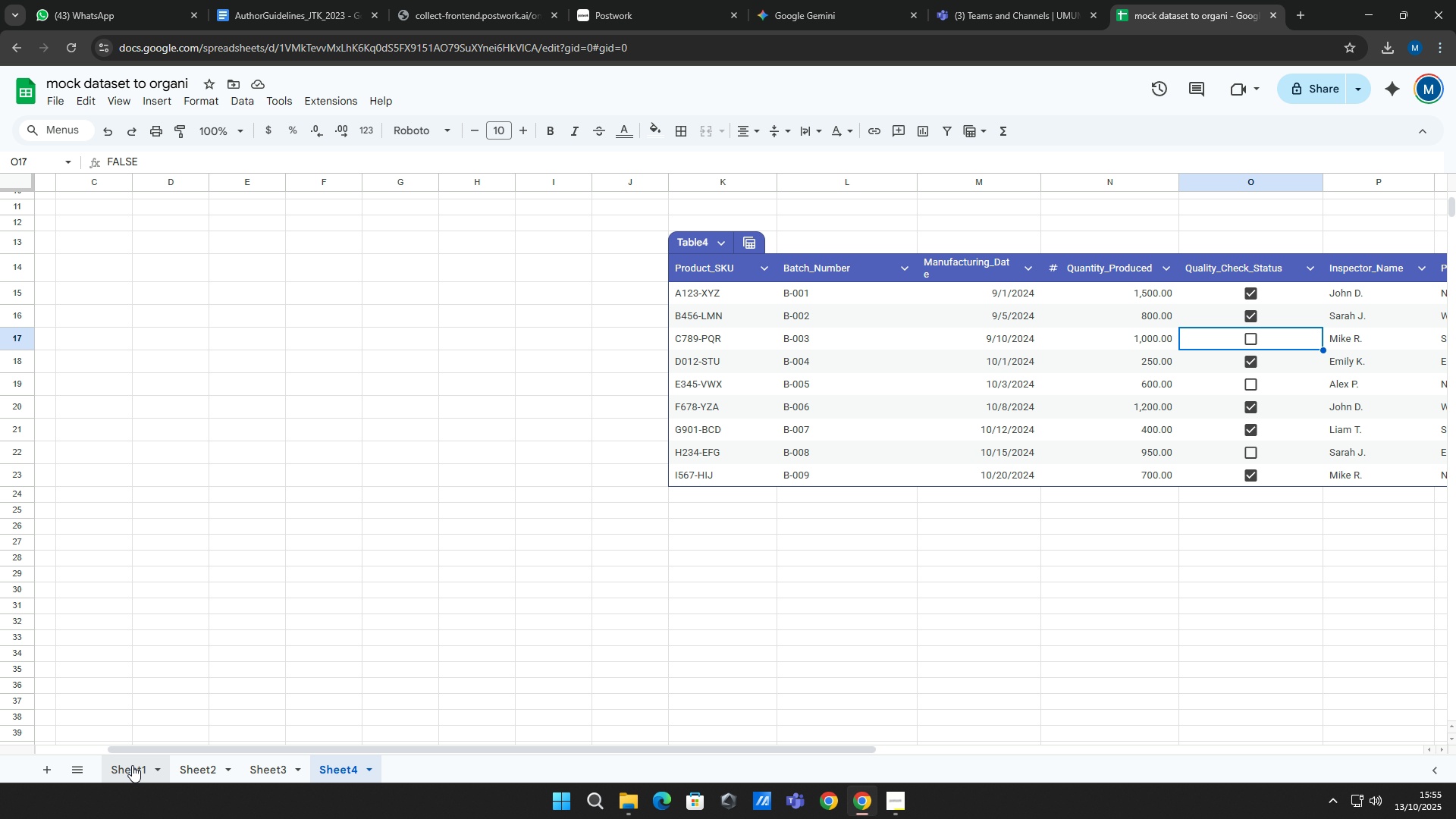 
left_click([132, 765])
 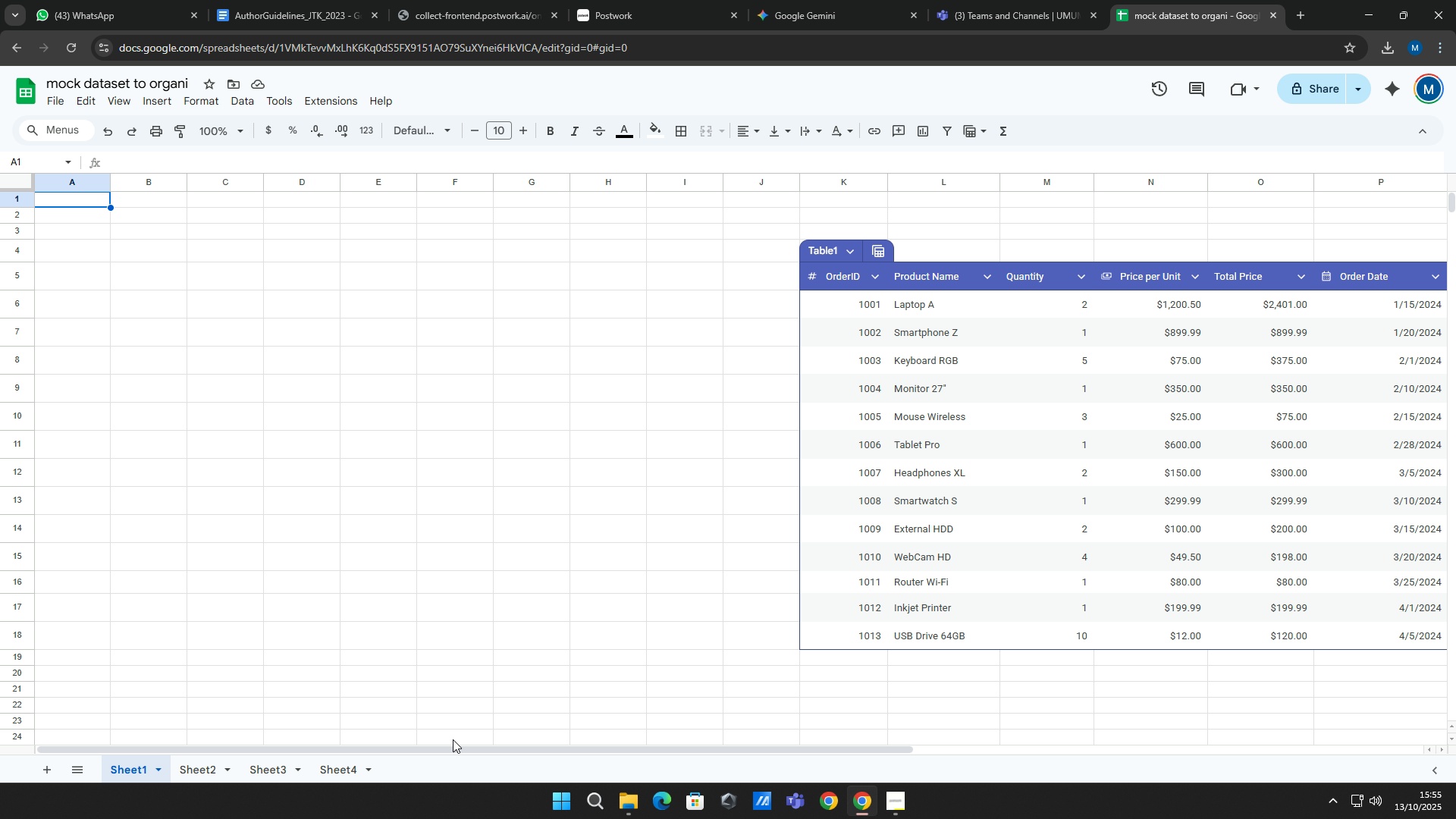 
left_click_drag(start_coordinate=[472, 751], to_coordinate=[894, 728])
 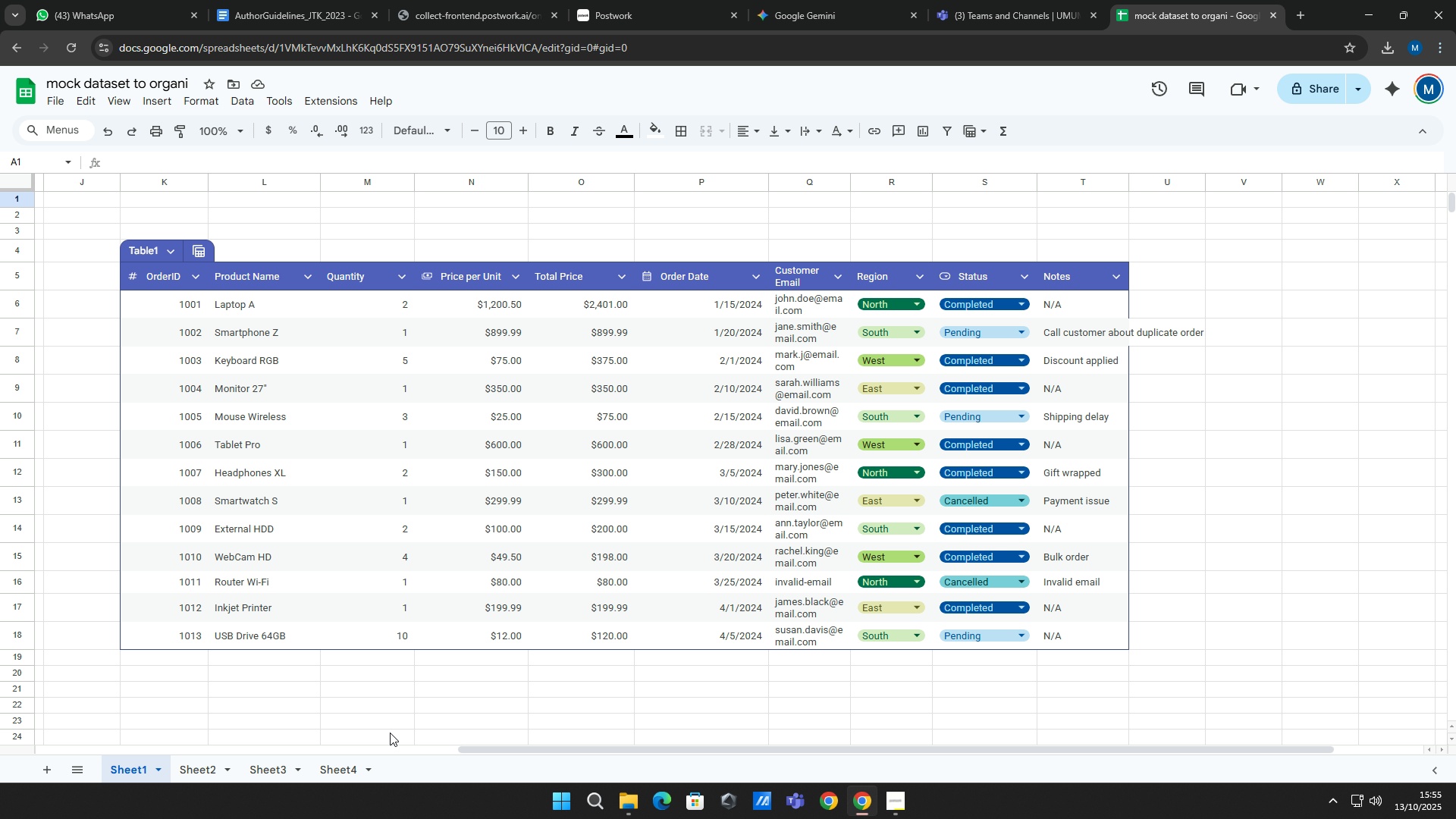 
left_click([215, 764])
 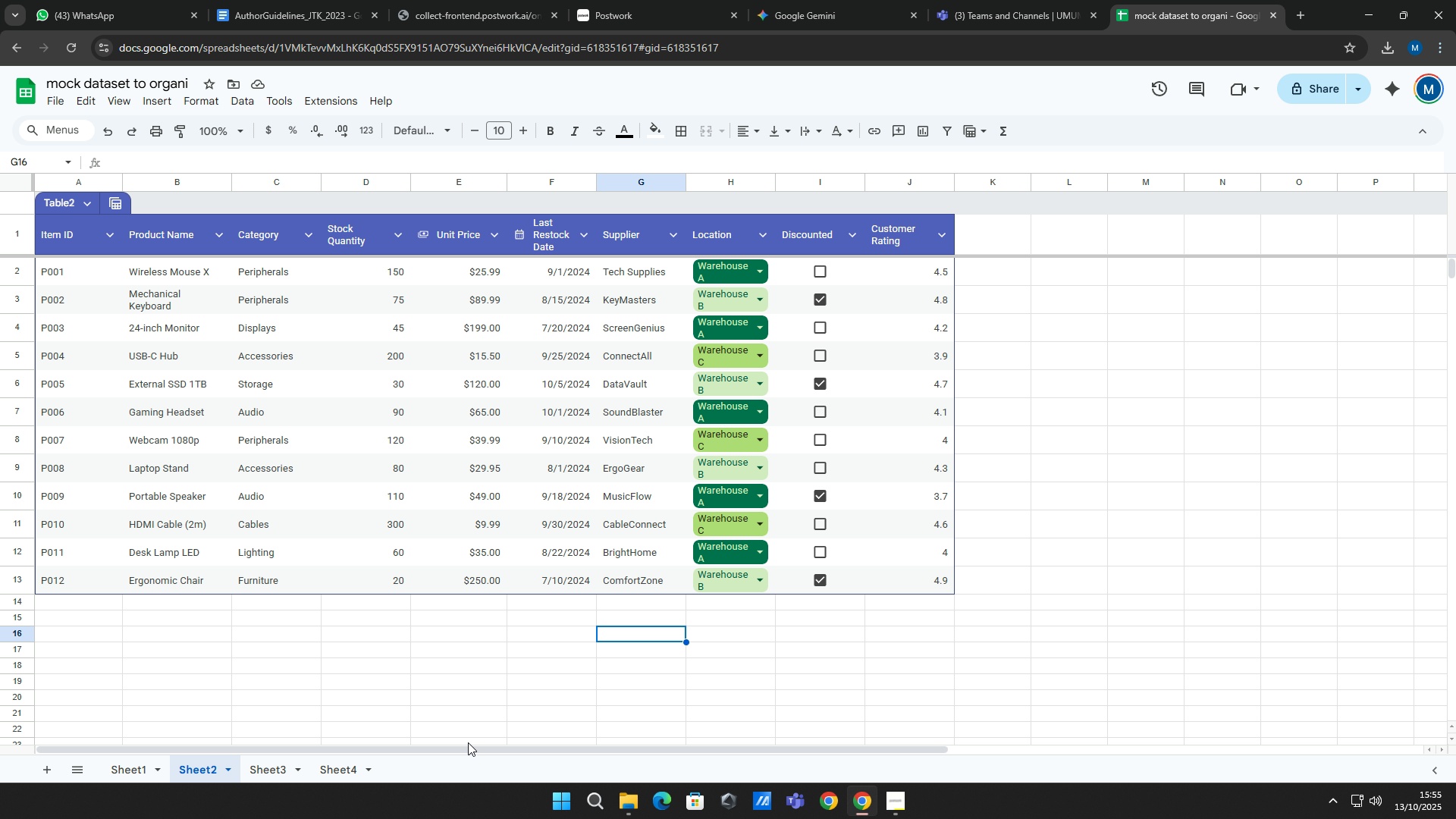 
left_click_drag(start_coordinate=[475, 747], to_coordinate=[415, 740])
 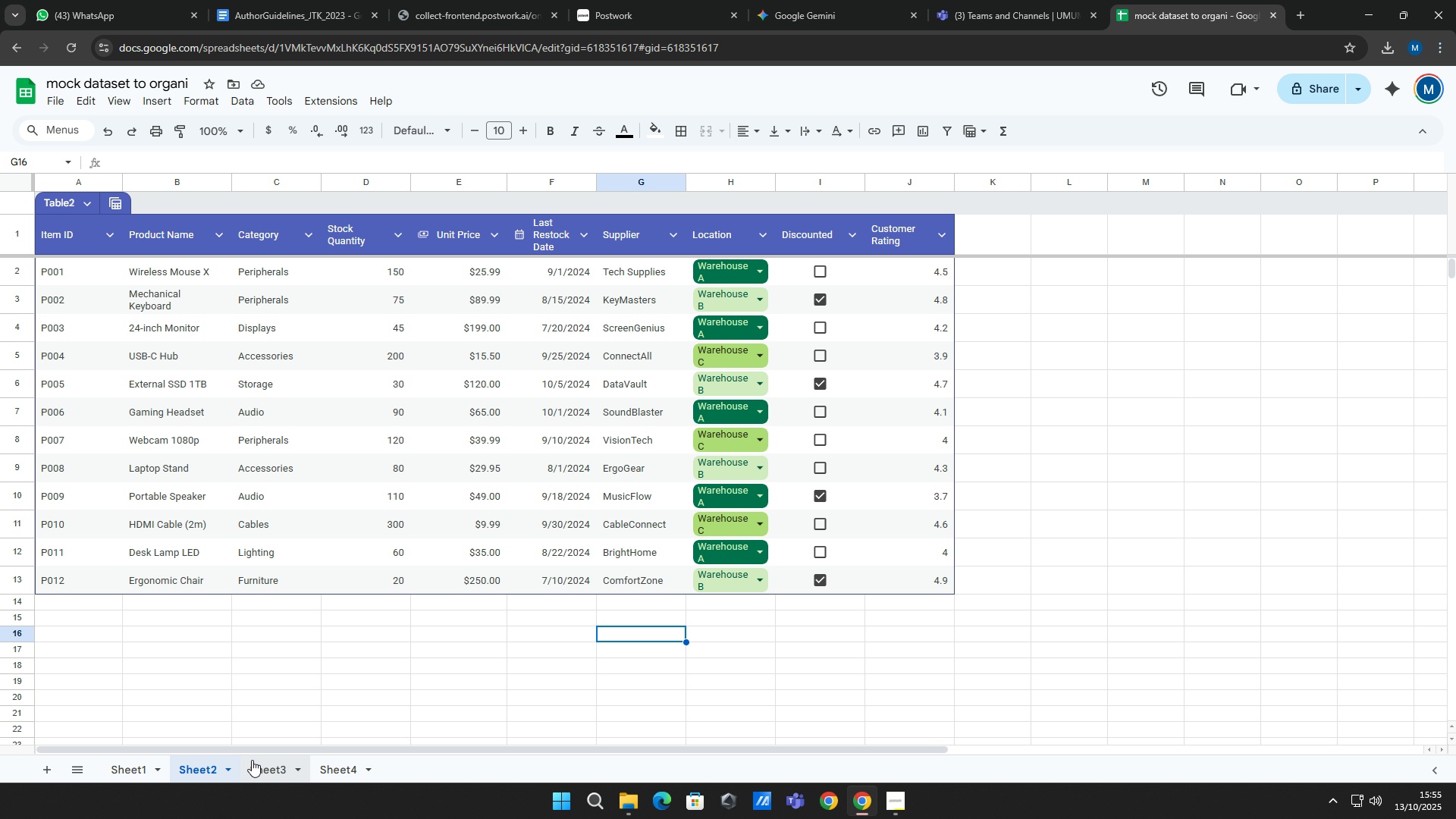 